 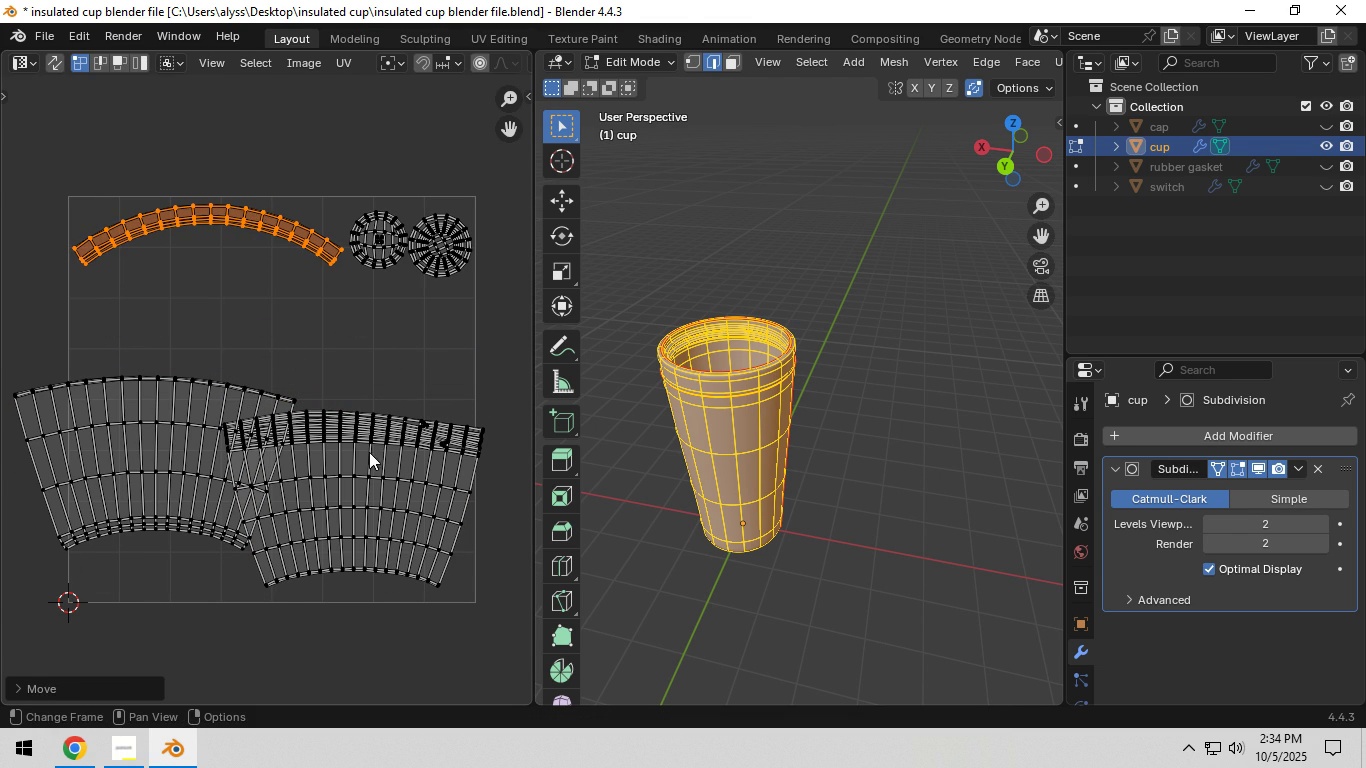 
left_click([370, 453])
 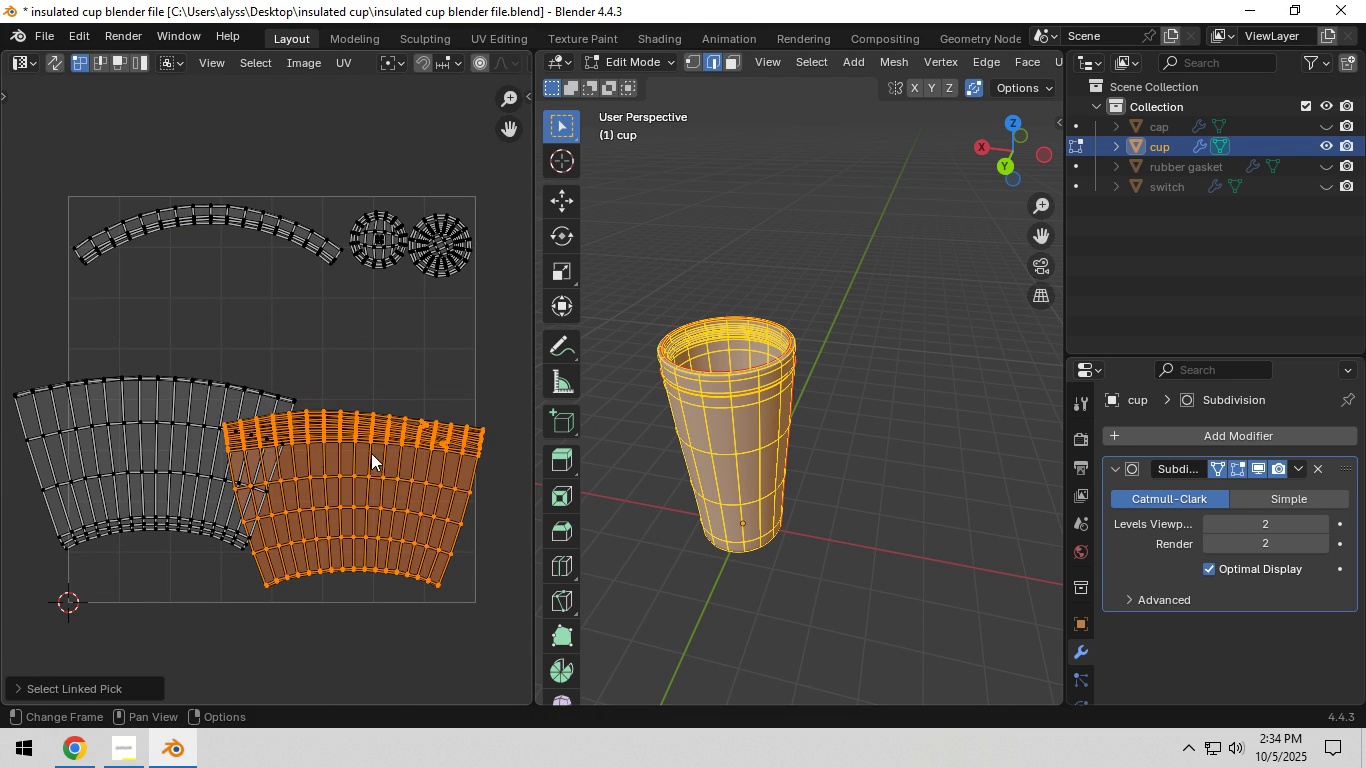 
type(lg)
 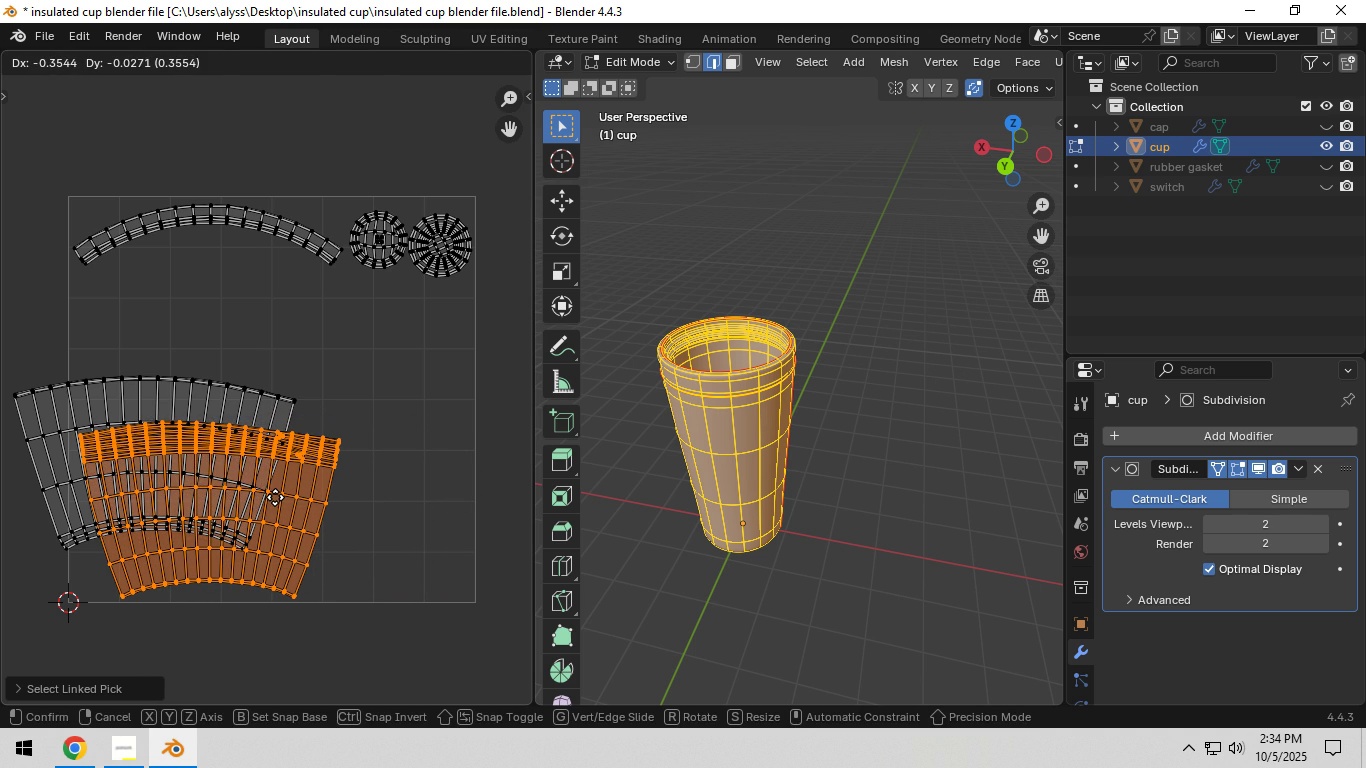 
left_click([275, 497])
 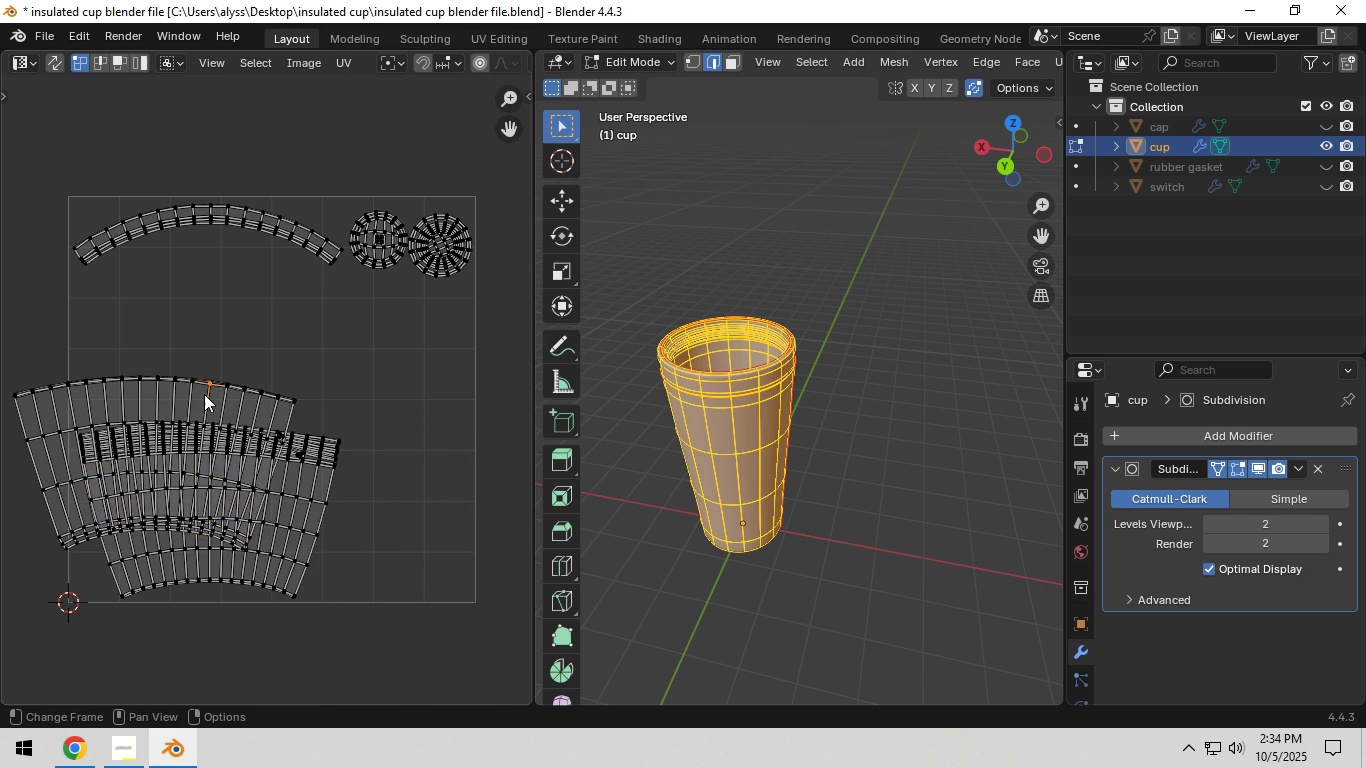 
left_click([204, 394])
 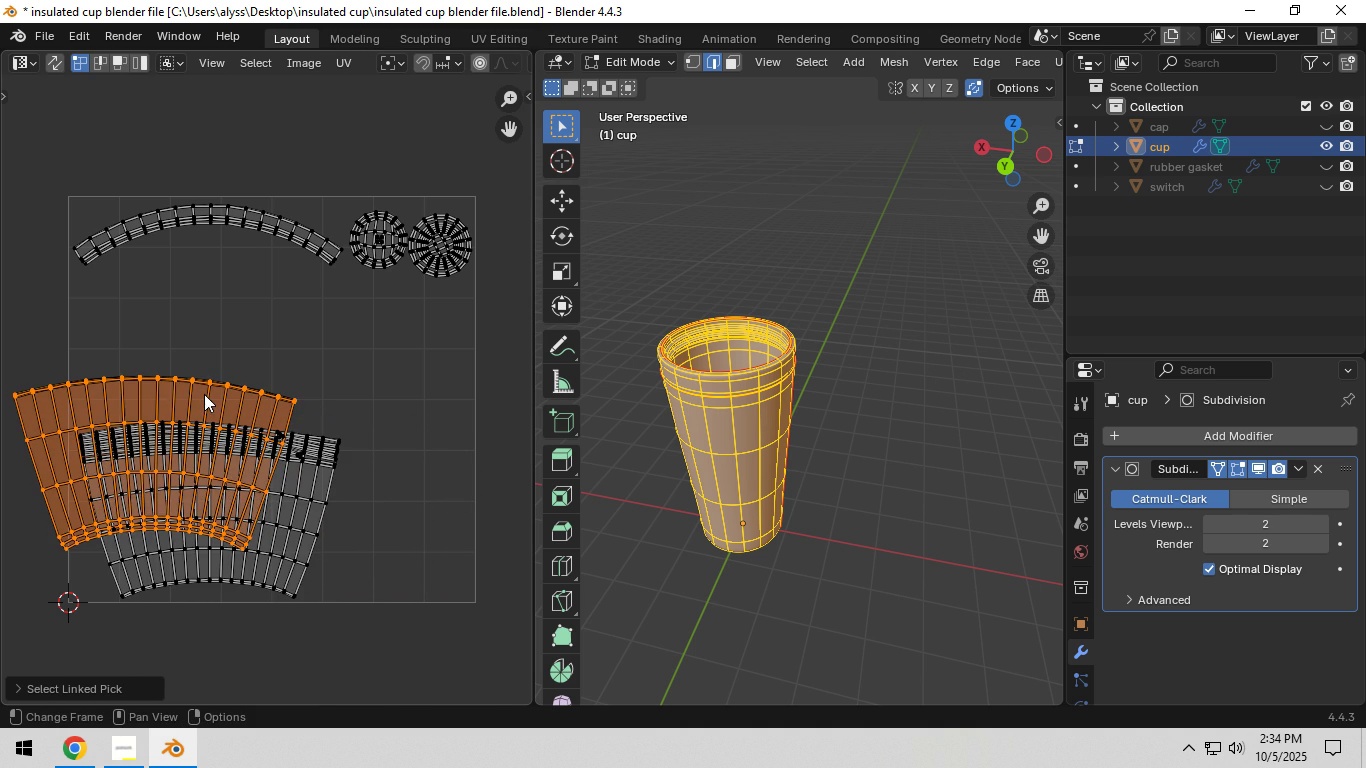 
type(lg)
 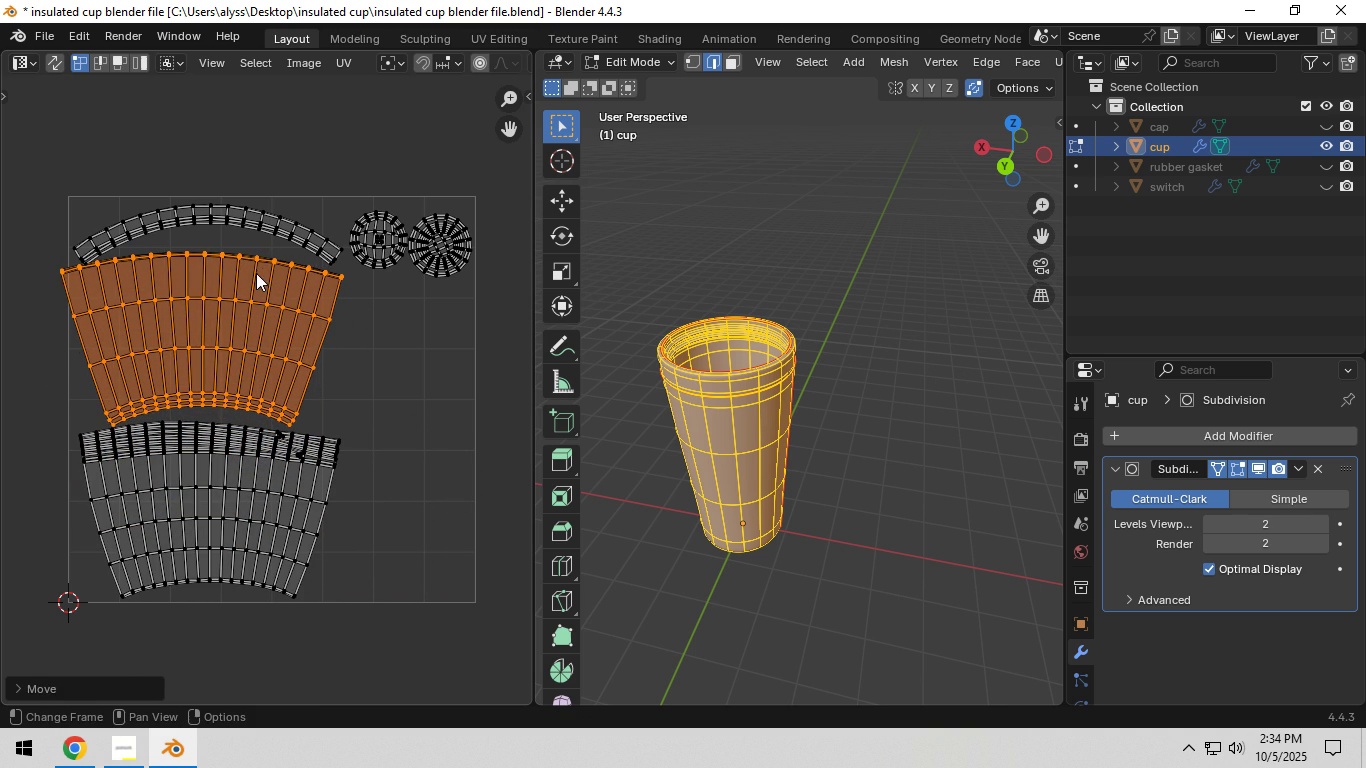 
double_click([263, 231])
 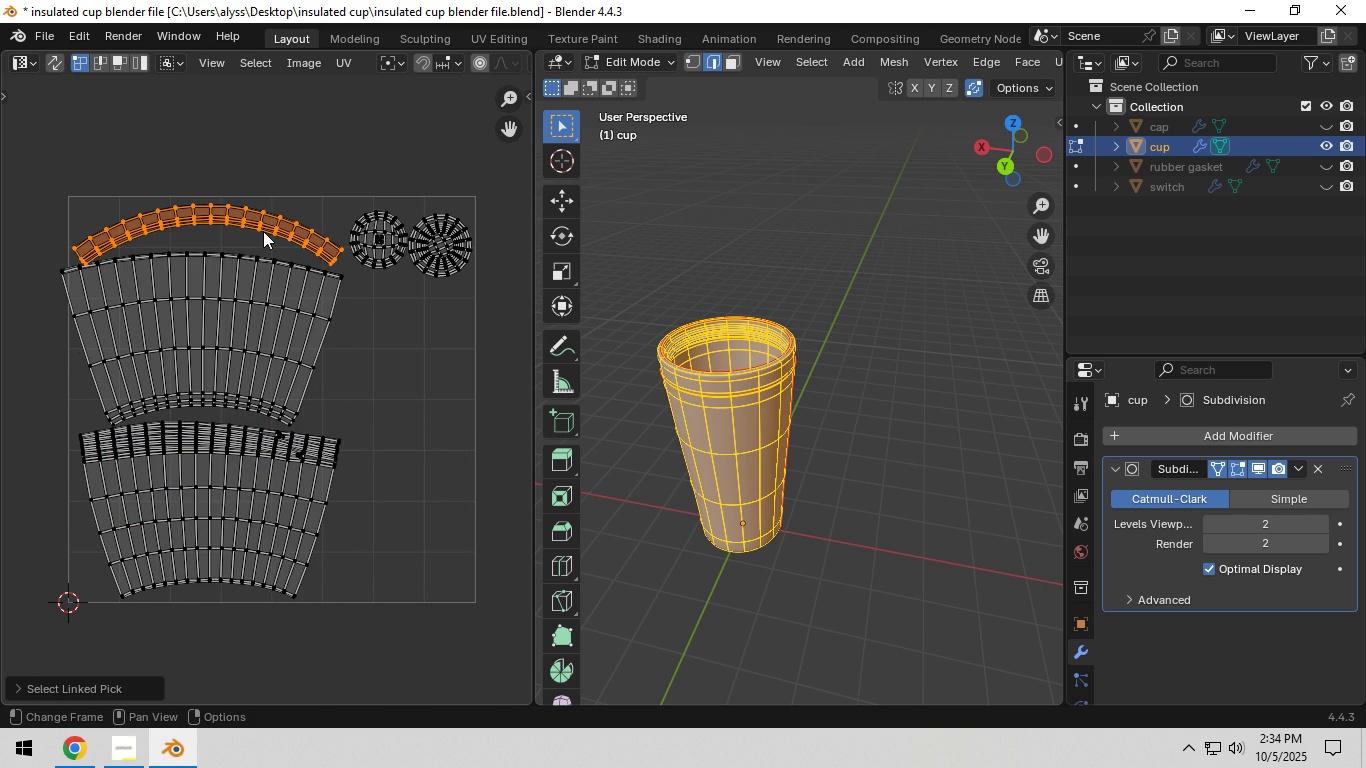 
type(lg)
 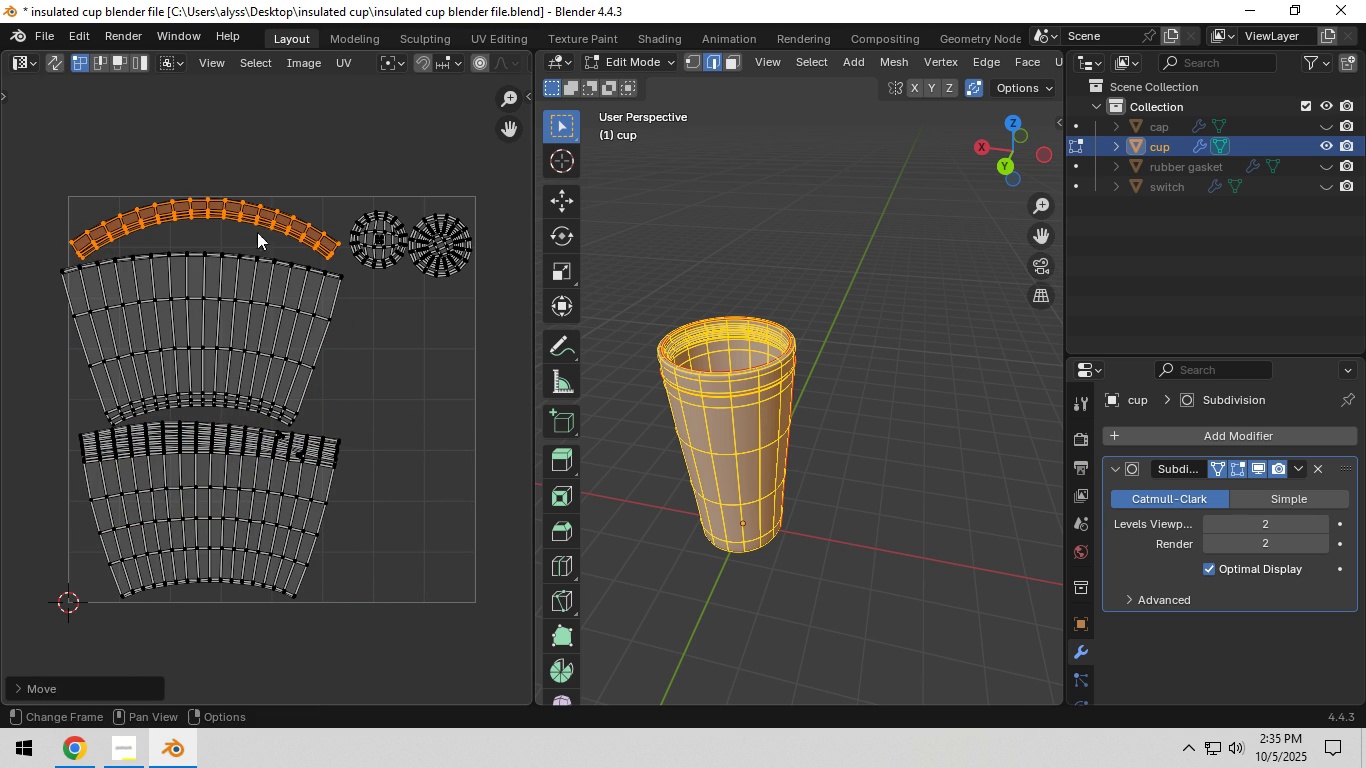 
double_click([242, 297])
 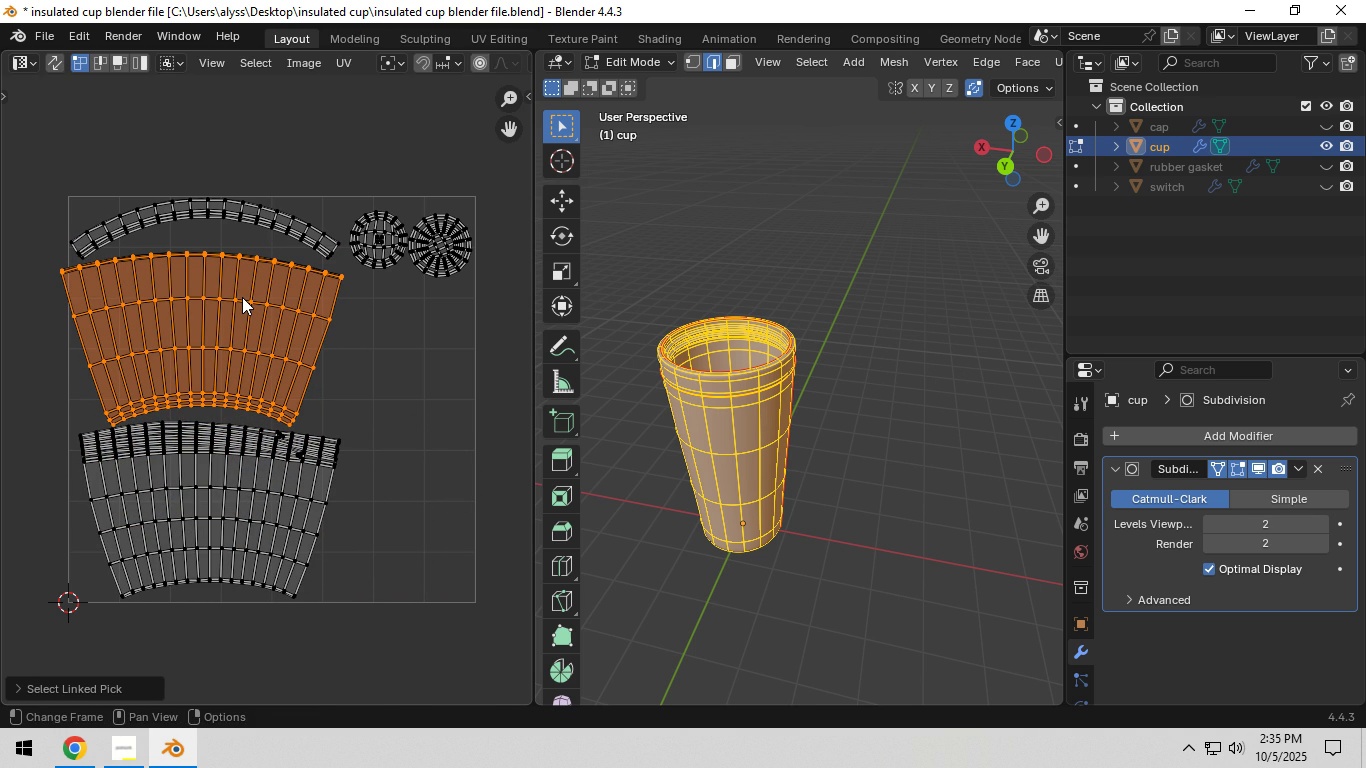 
type(lg)
 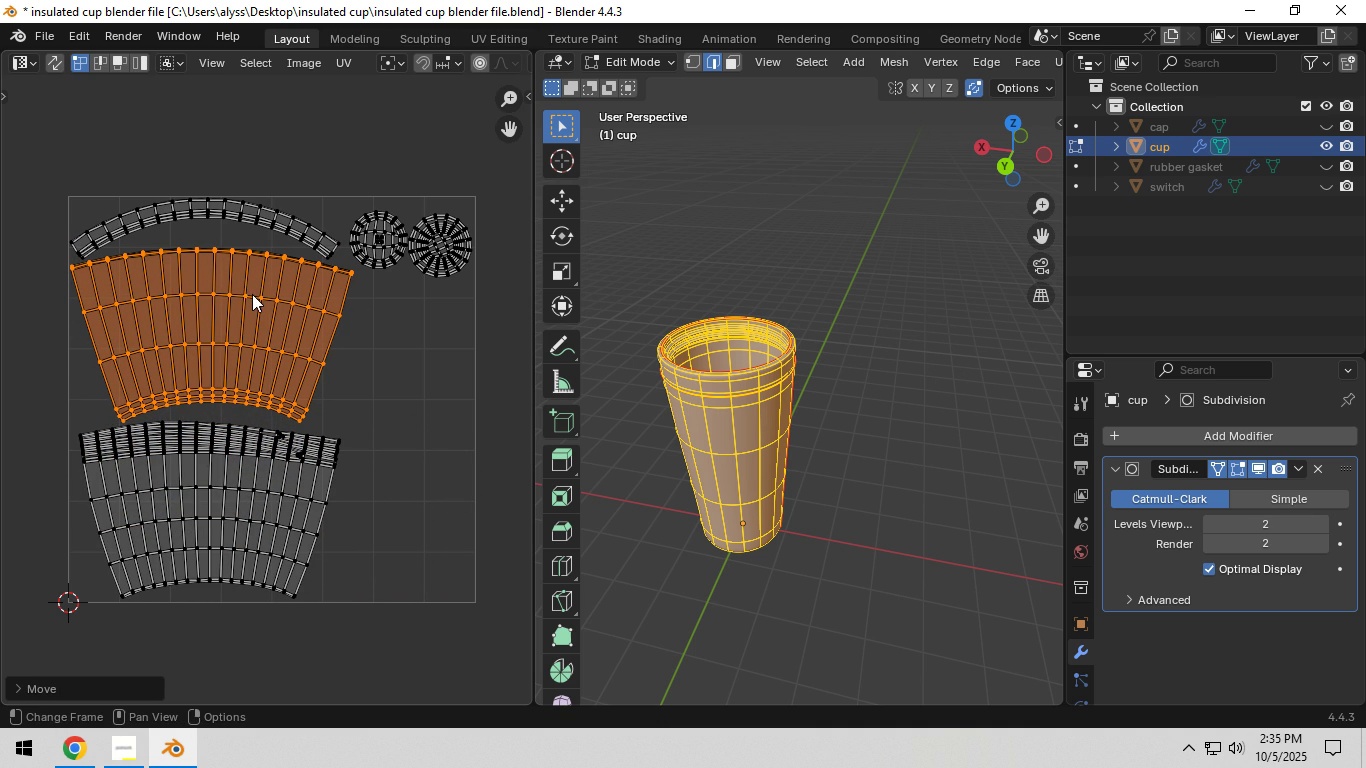 
left_click([252, 294])
 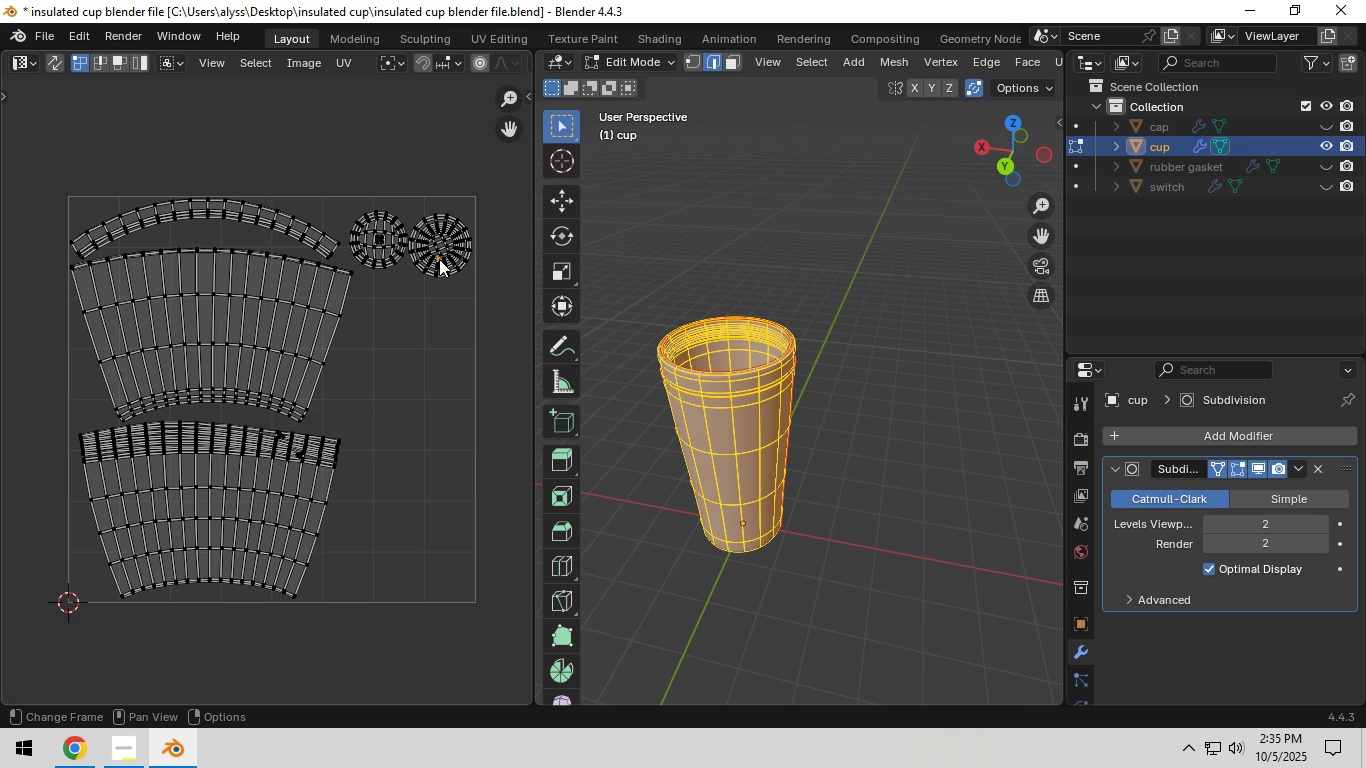 
left_click([439, 259])
 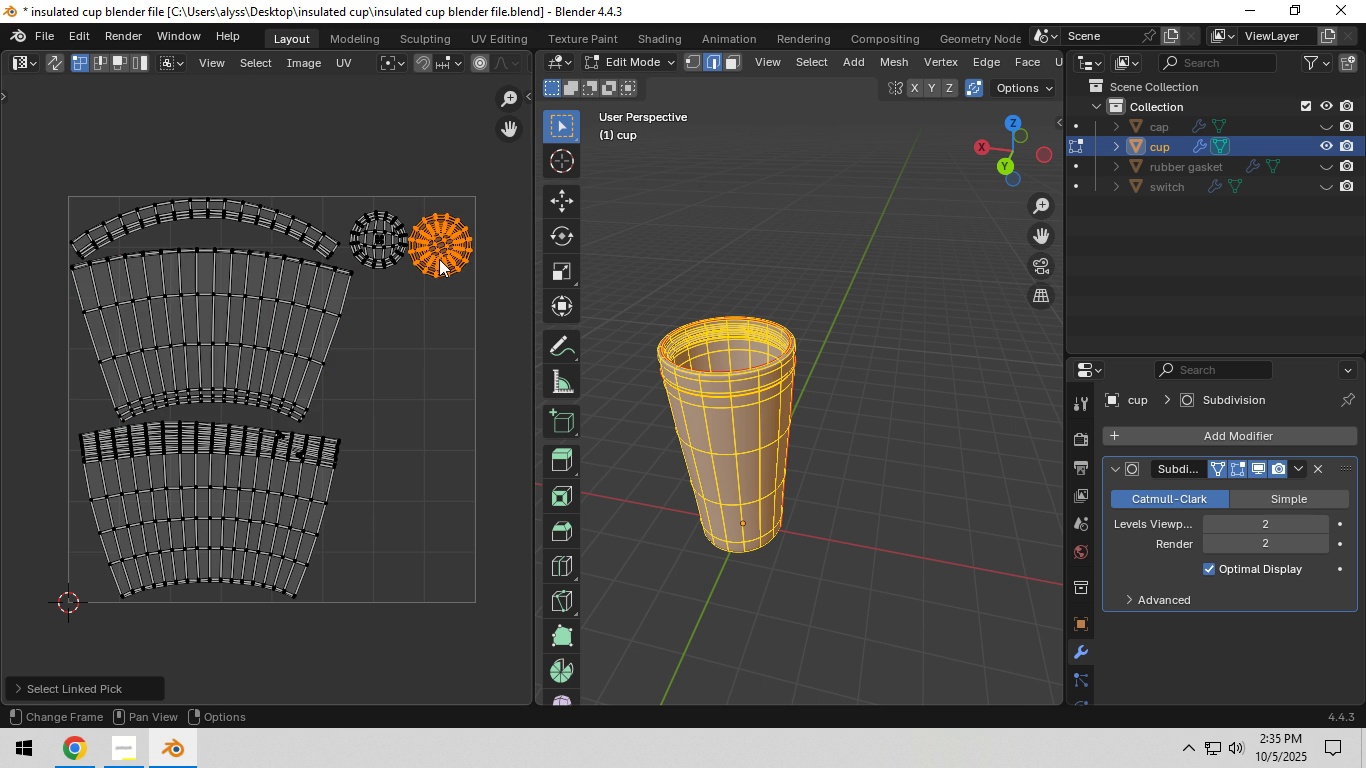 
type(lg)
 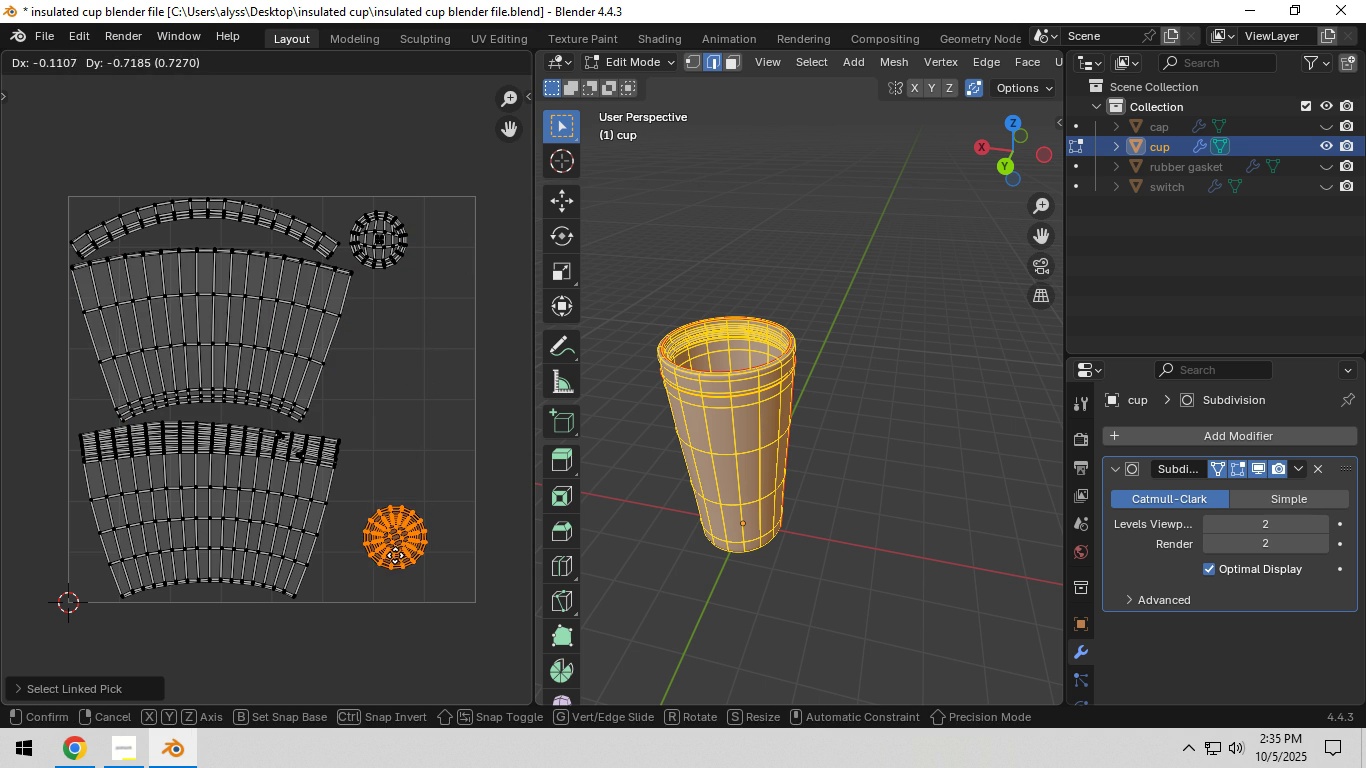 
left_click([400, 556])
 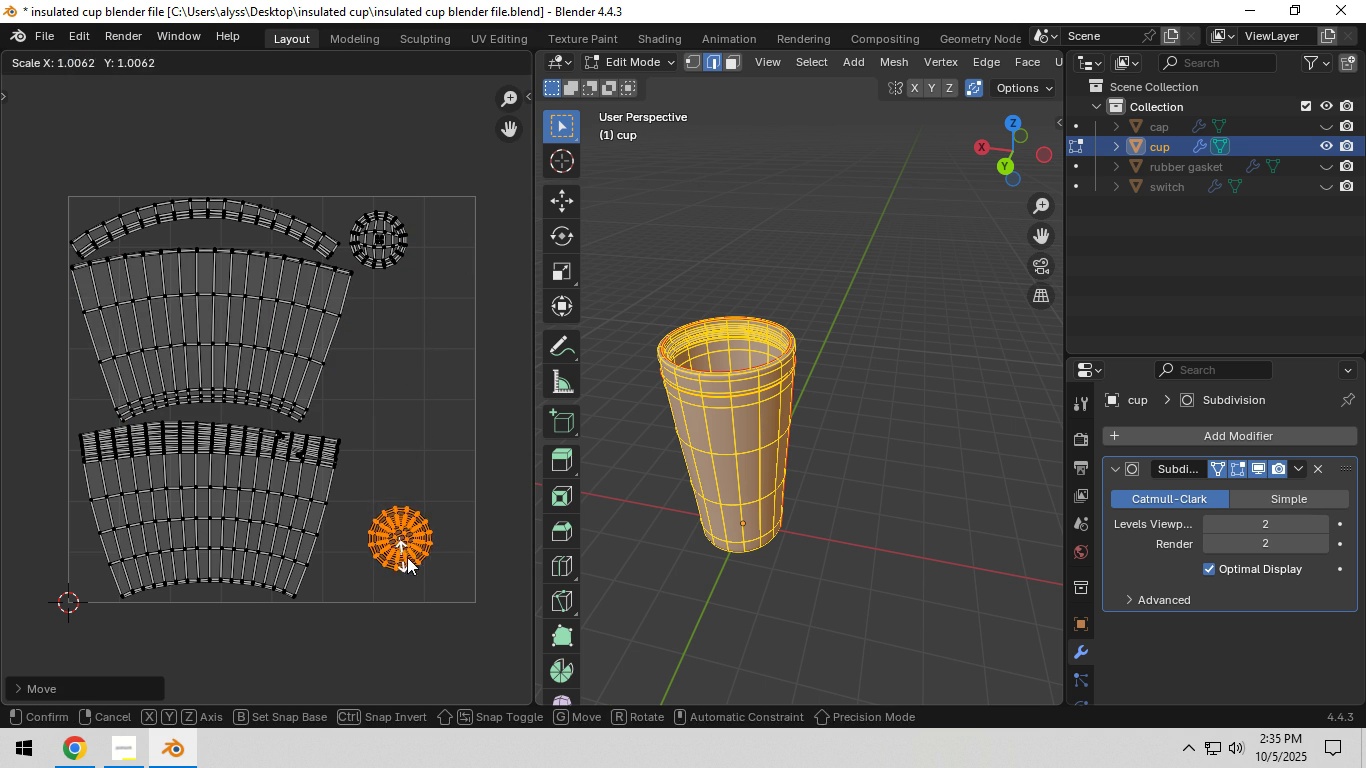 
key(S)
 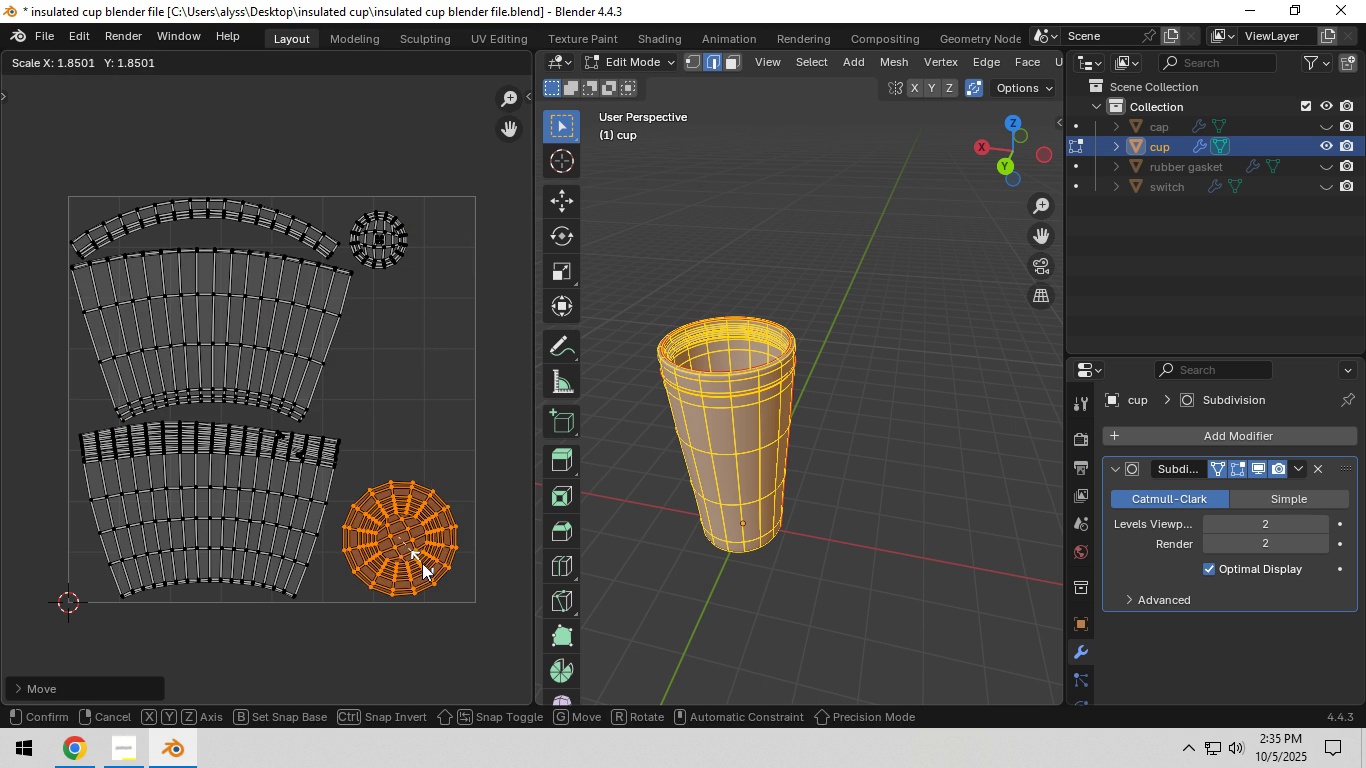 
left_click([422, 563])
 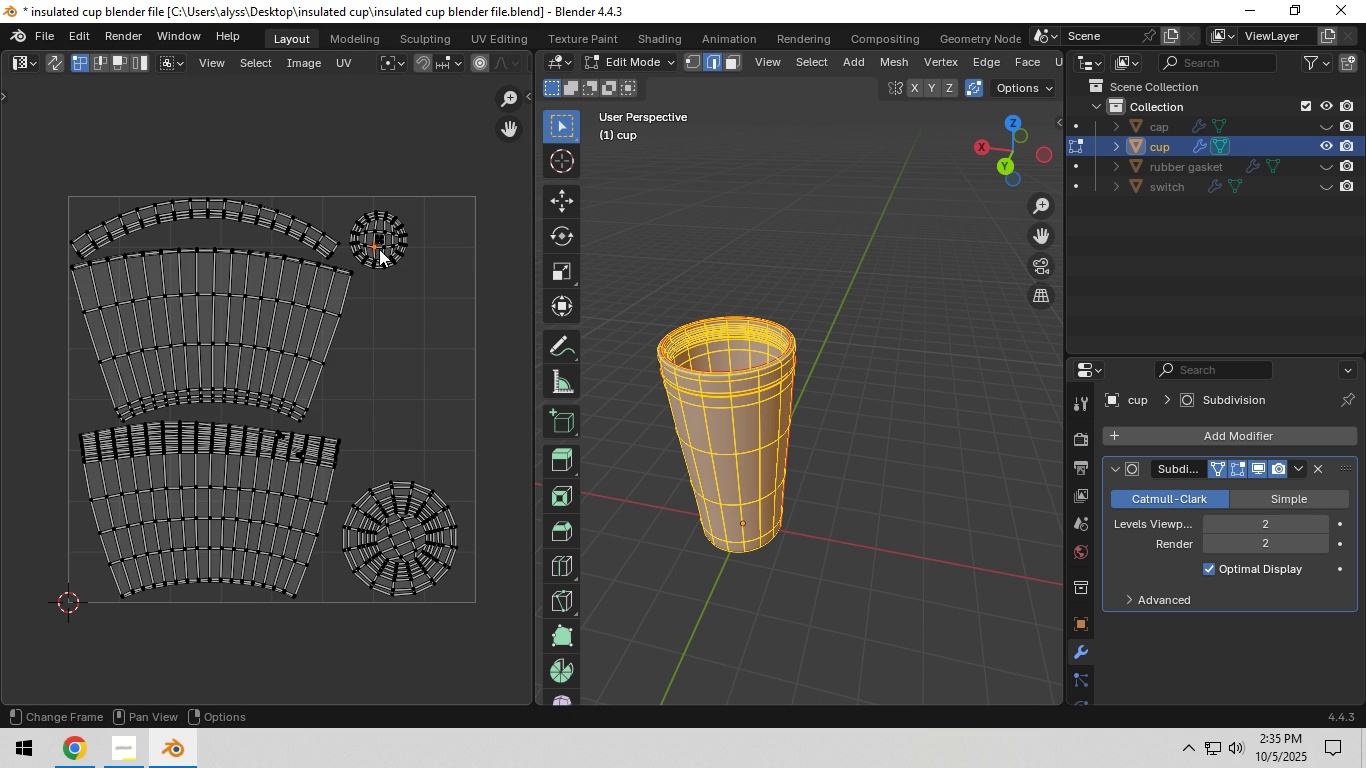 
left_click([379, 249])
 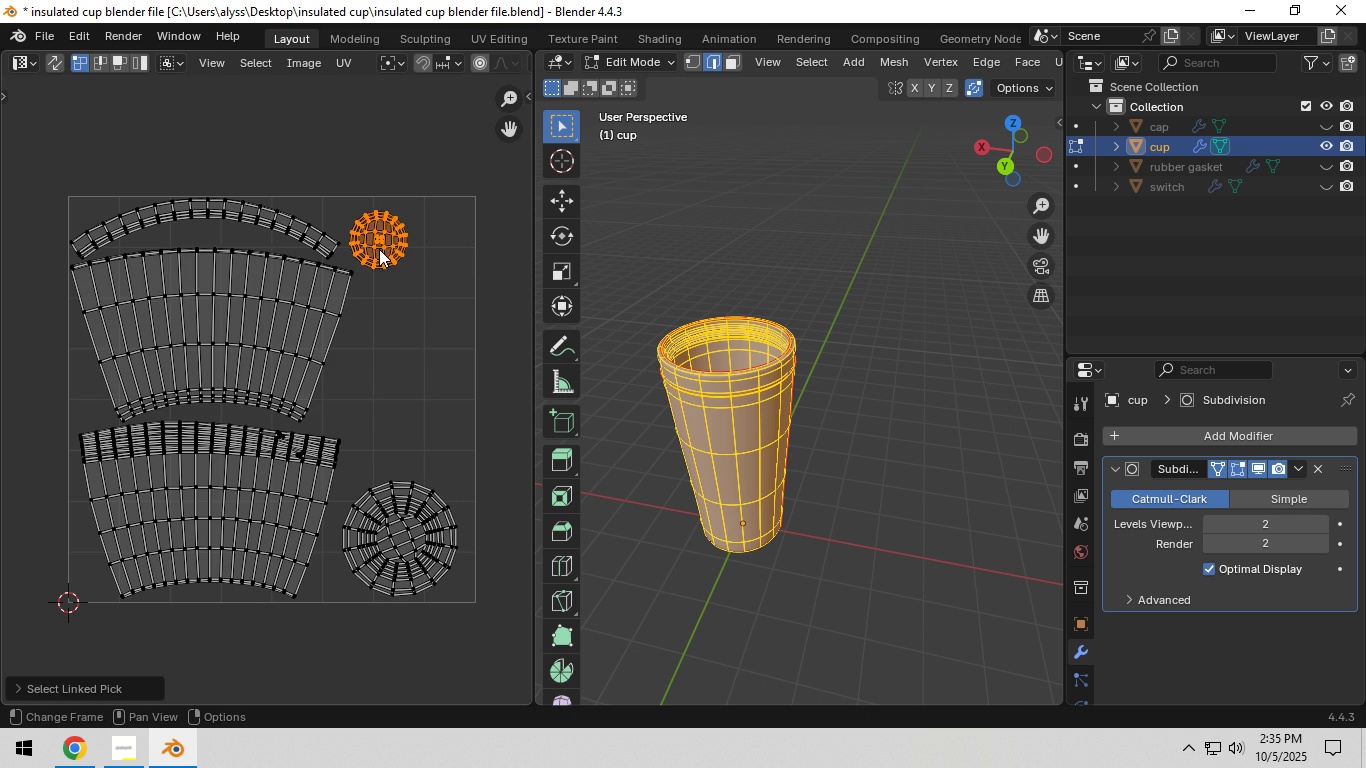 
type(lg)
 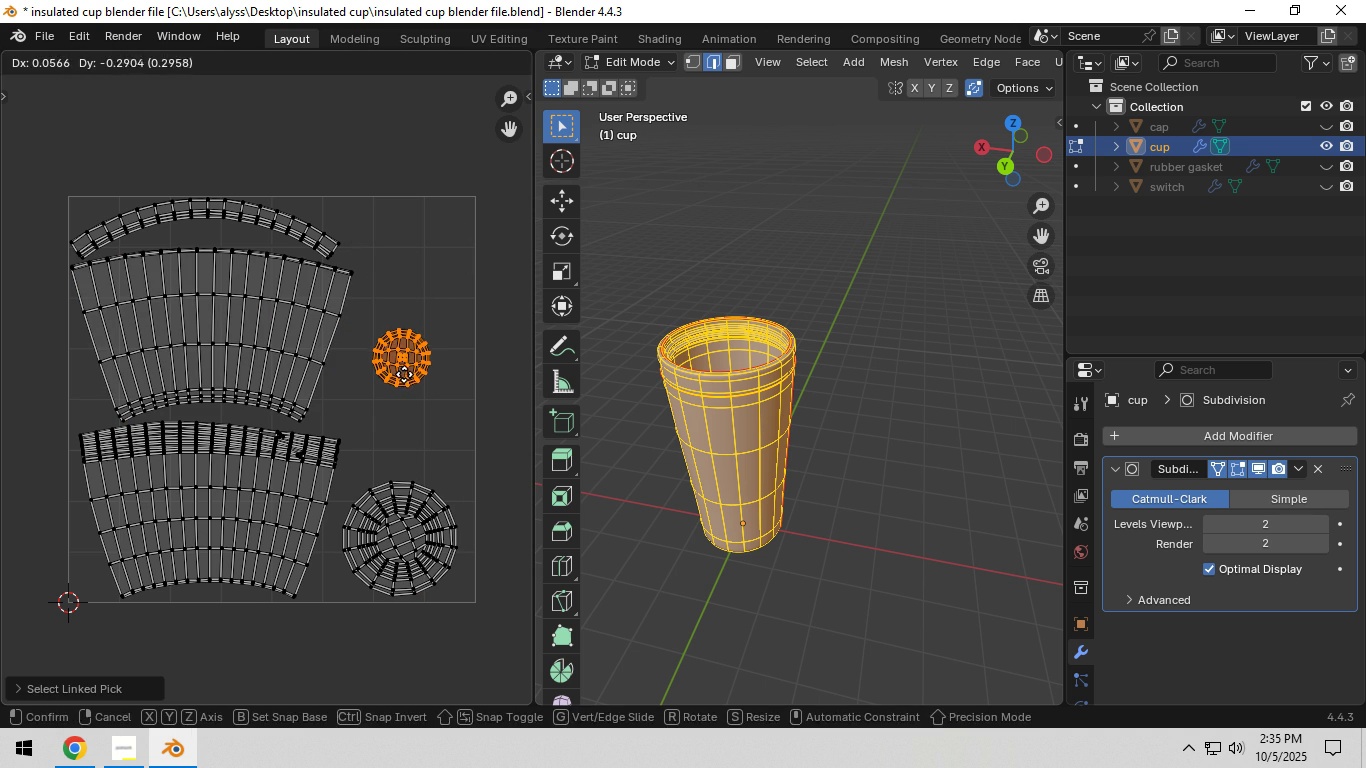 
left_click([404, 374])
 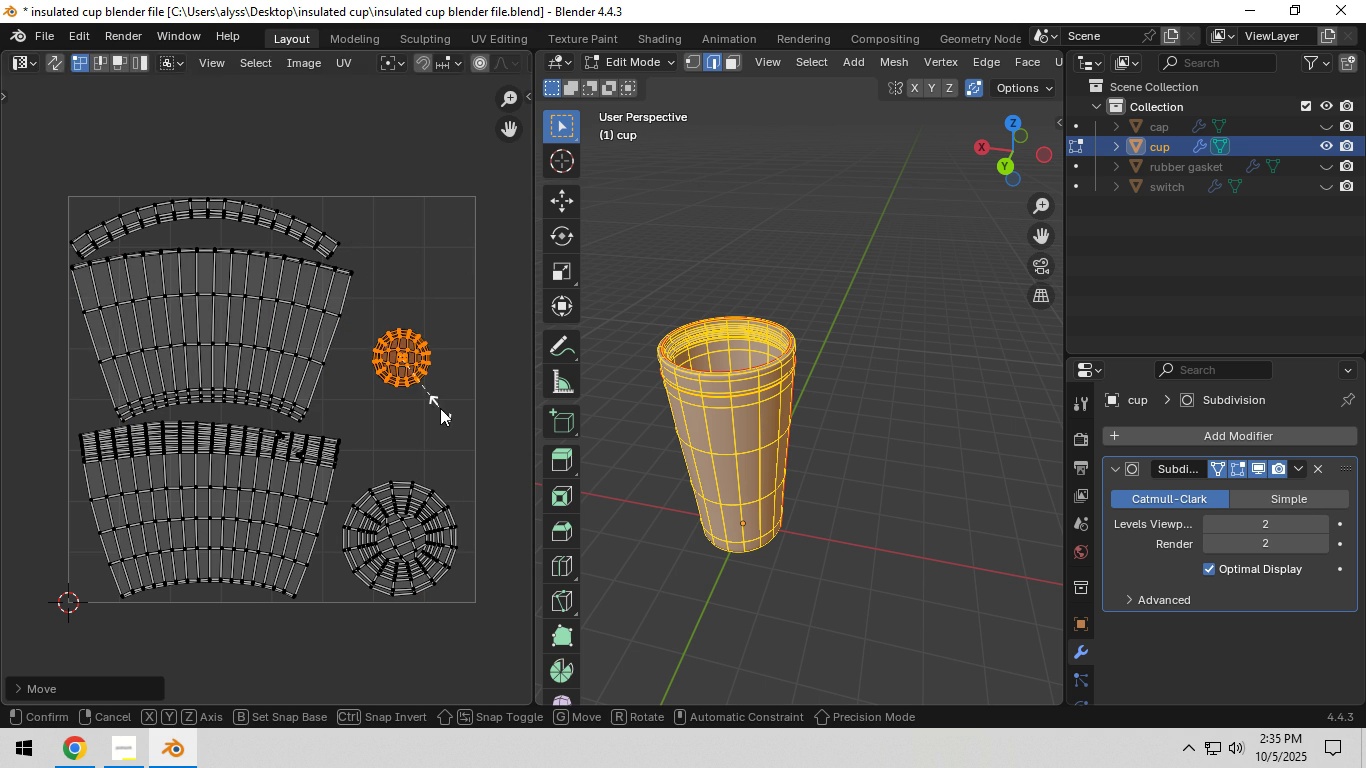 
key(S)
 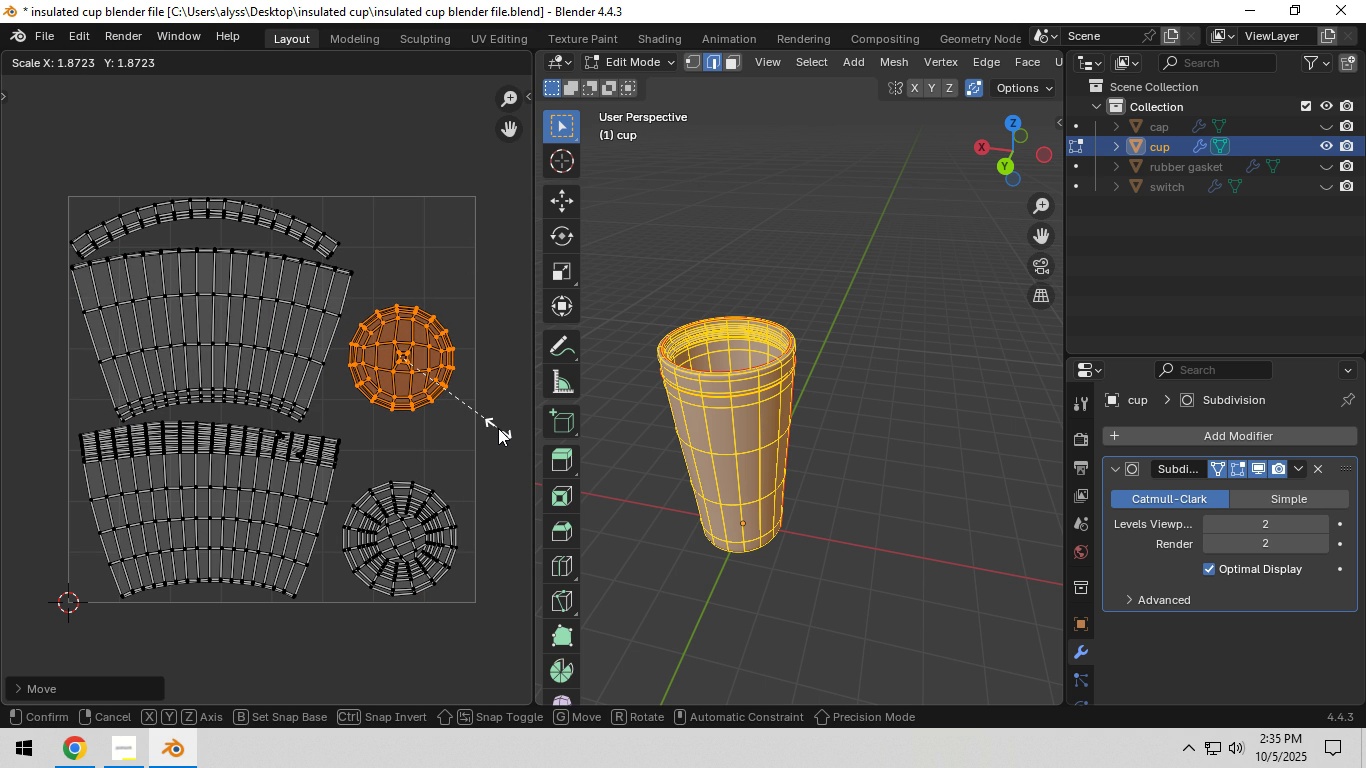 
left_click([498, 428])
 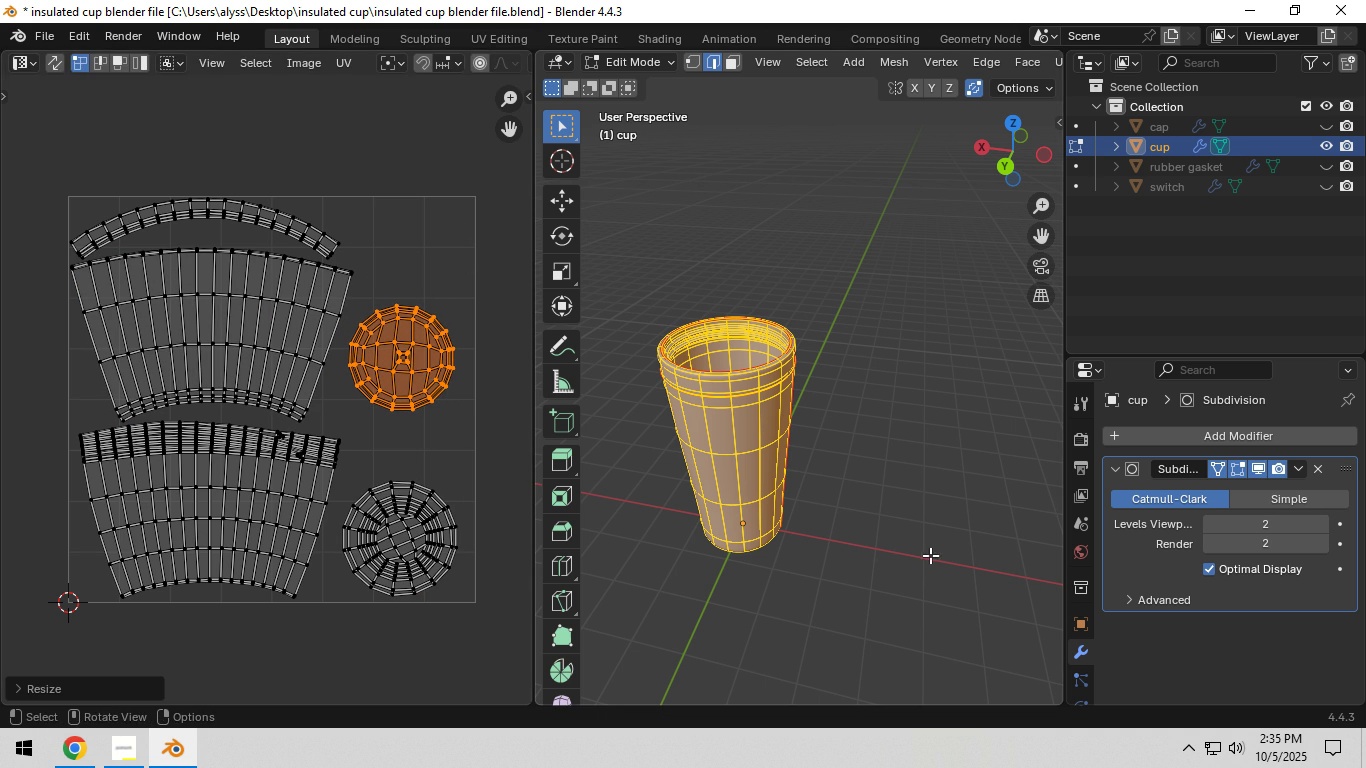 
left_click([932, 555])
 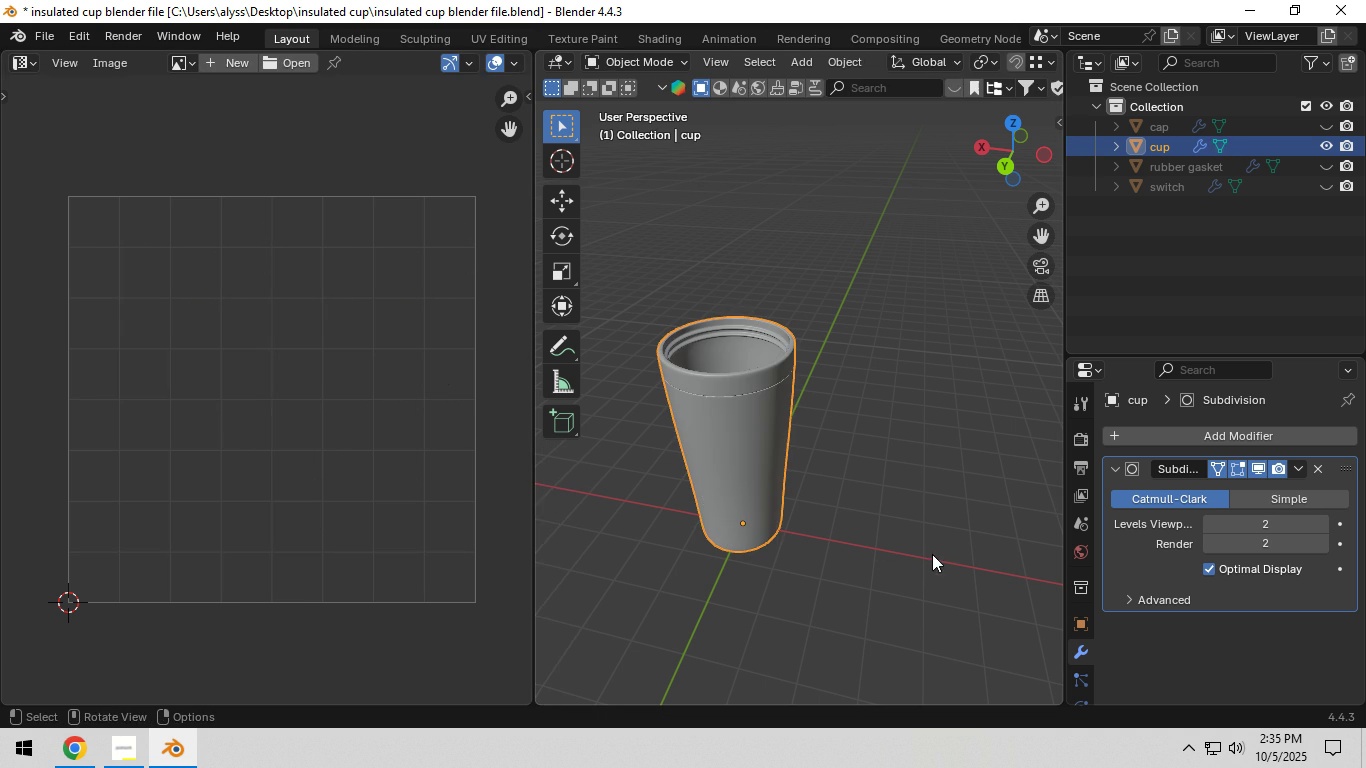 
key(Tab)
 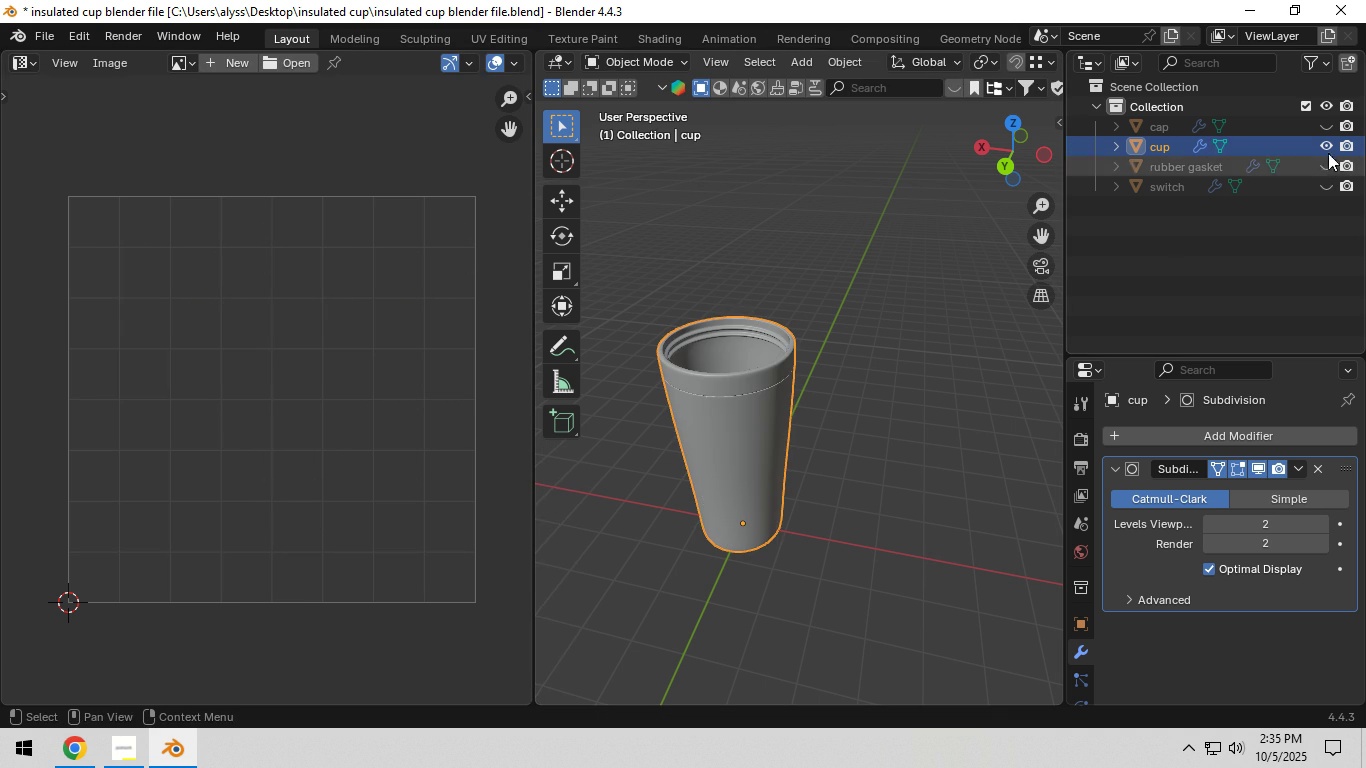 
left_click([1326, 146])
 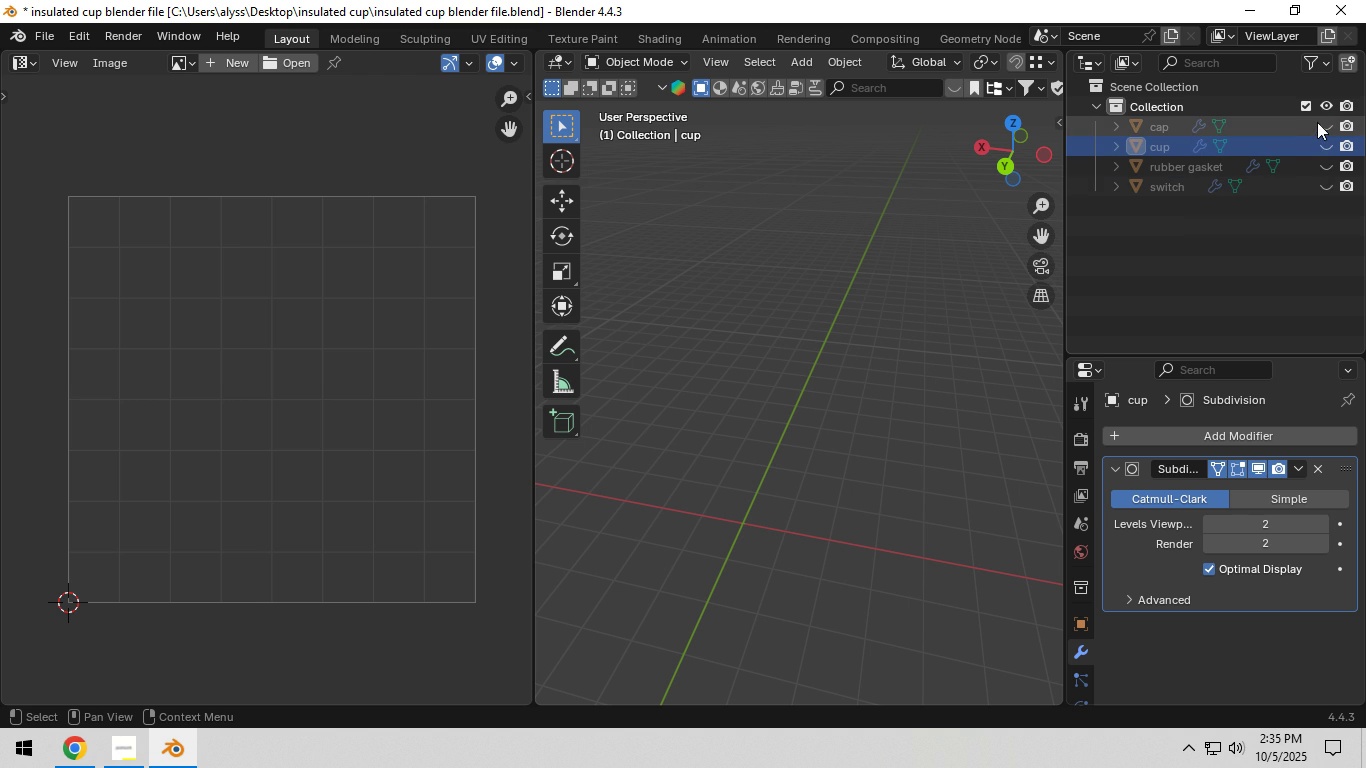 
left_click([1320, 122])